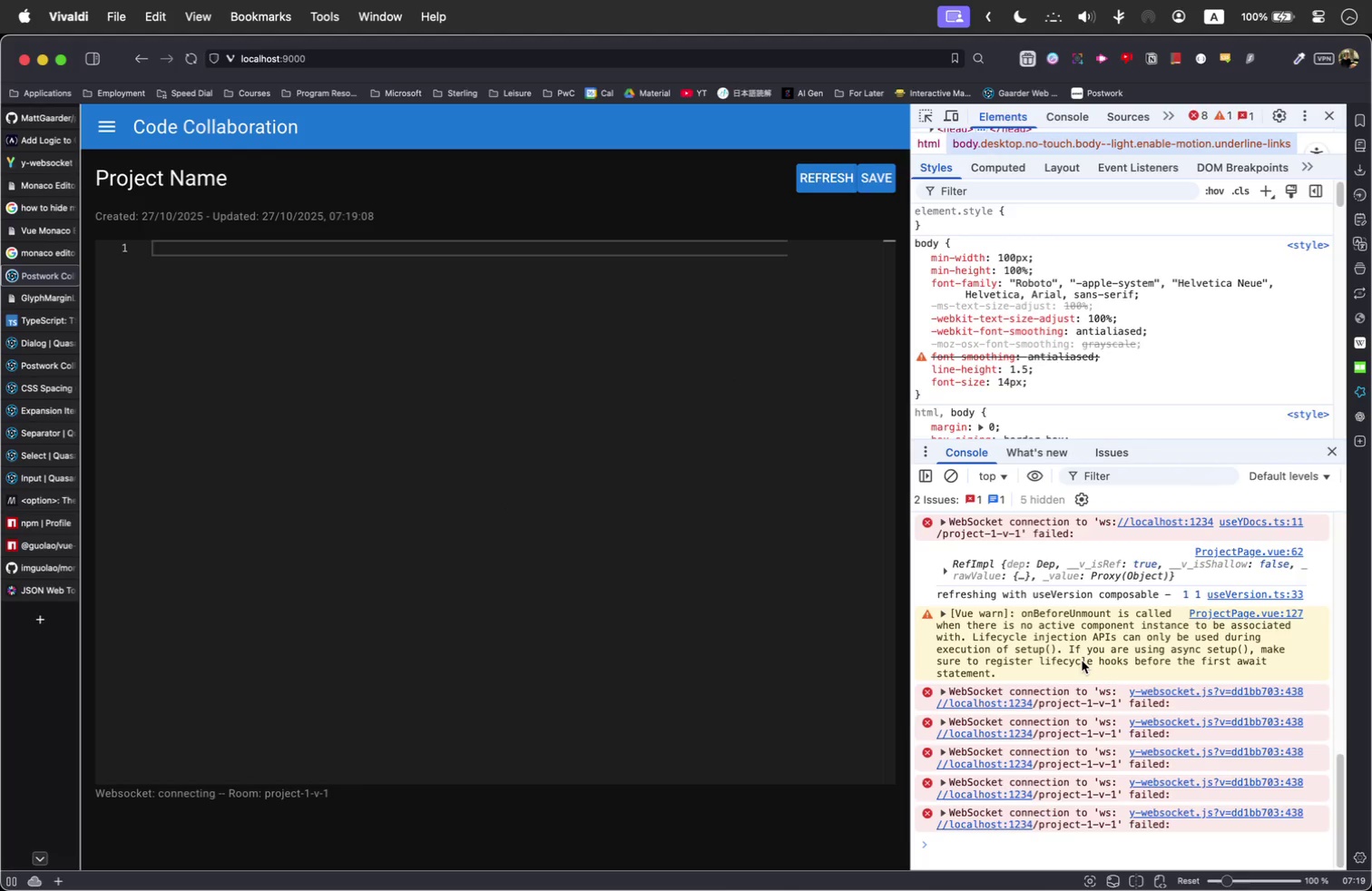 
scroll: coordinate [1065, 606], scroll_direction: up, amount: 1.0